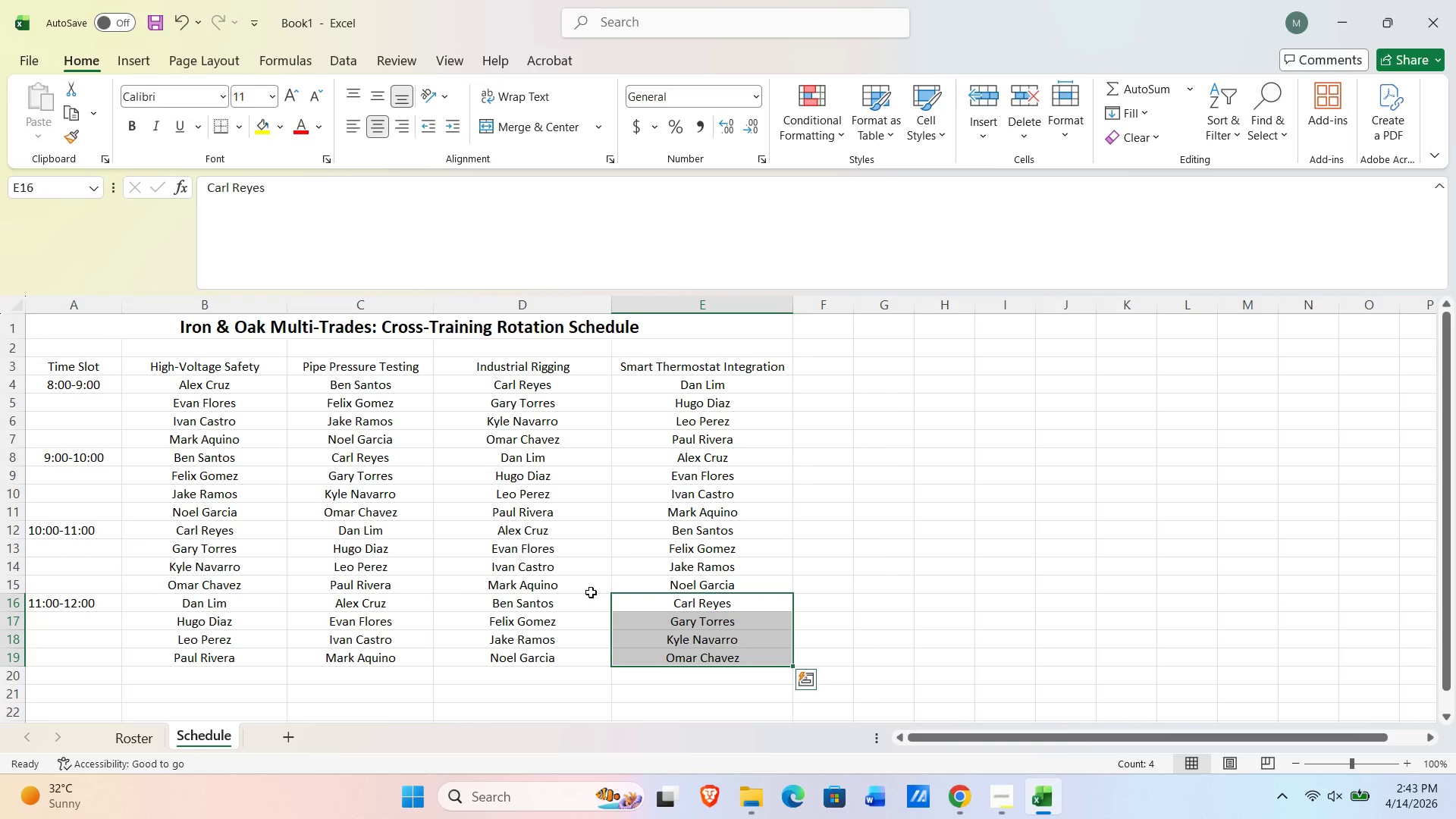 
wait(13.69)
 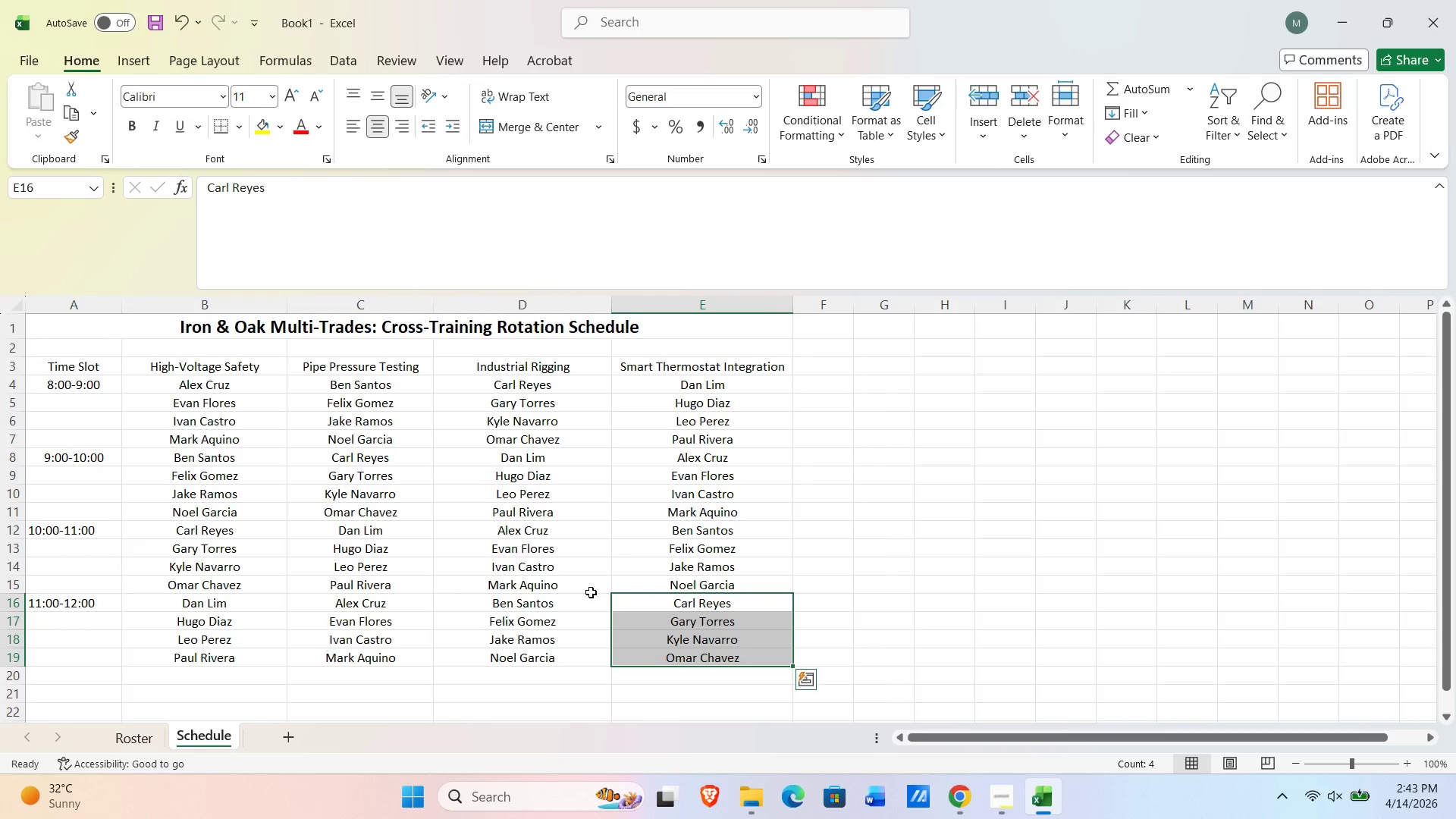 
left_click_drag(start_coordinate=[188, 387], to_coordinate=[734, 661])
 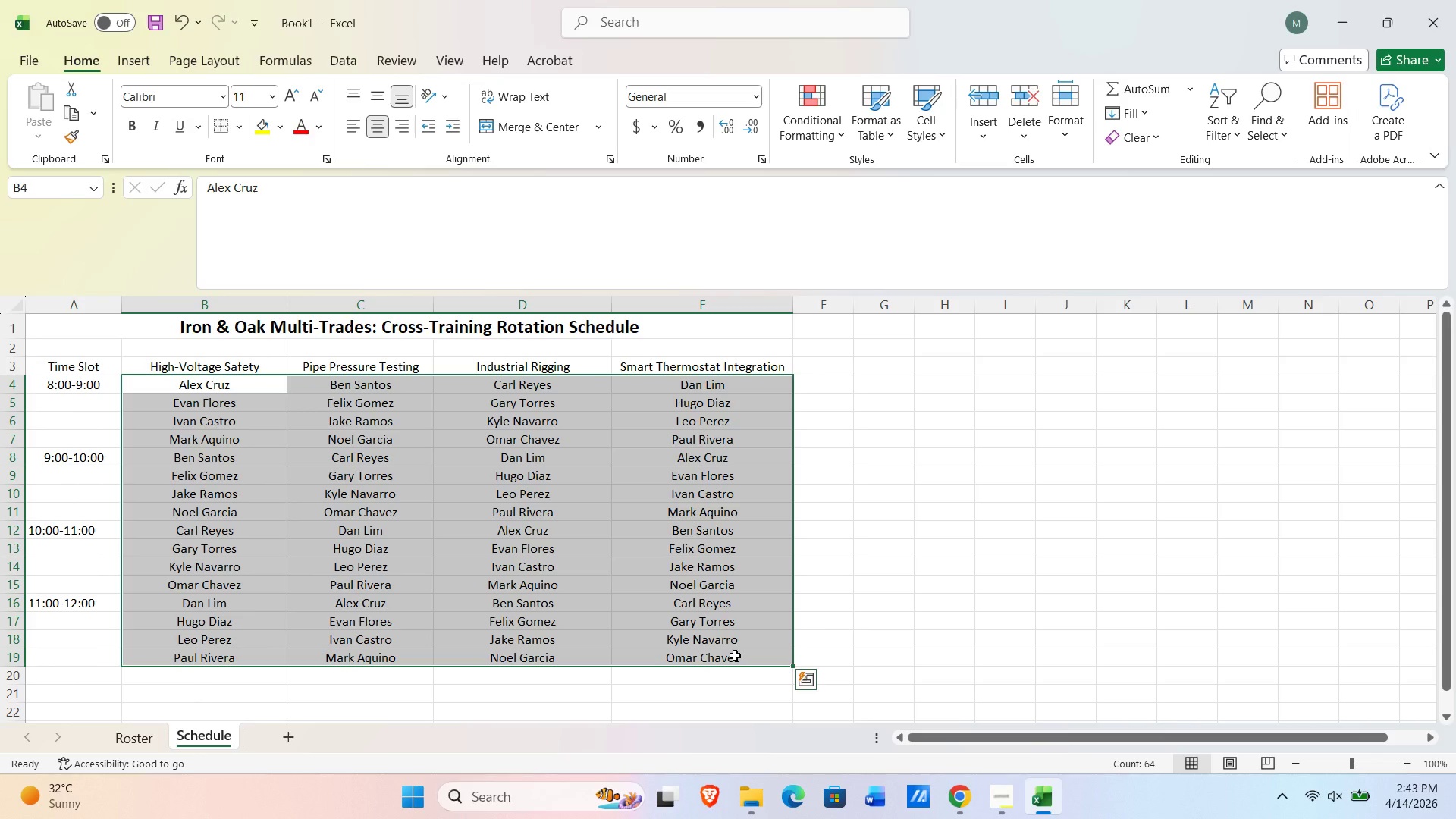 
wait(9.14)
 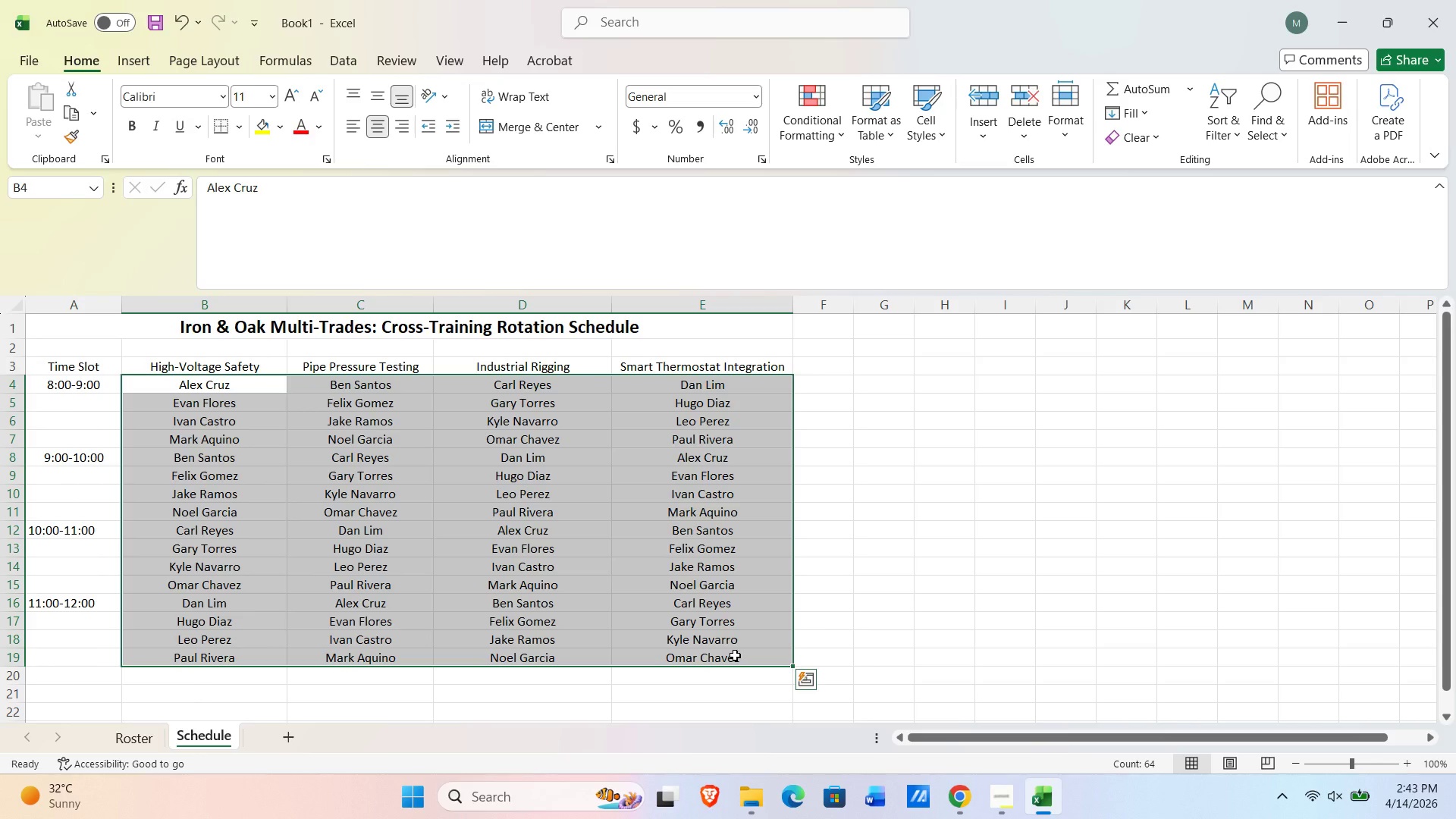 
left_click([962, 115])
 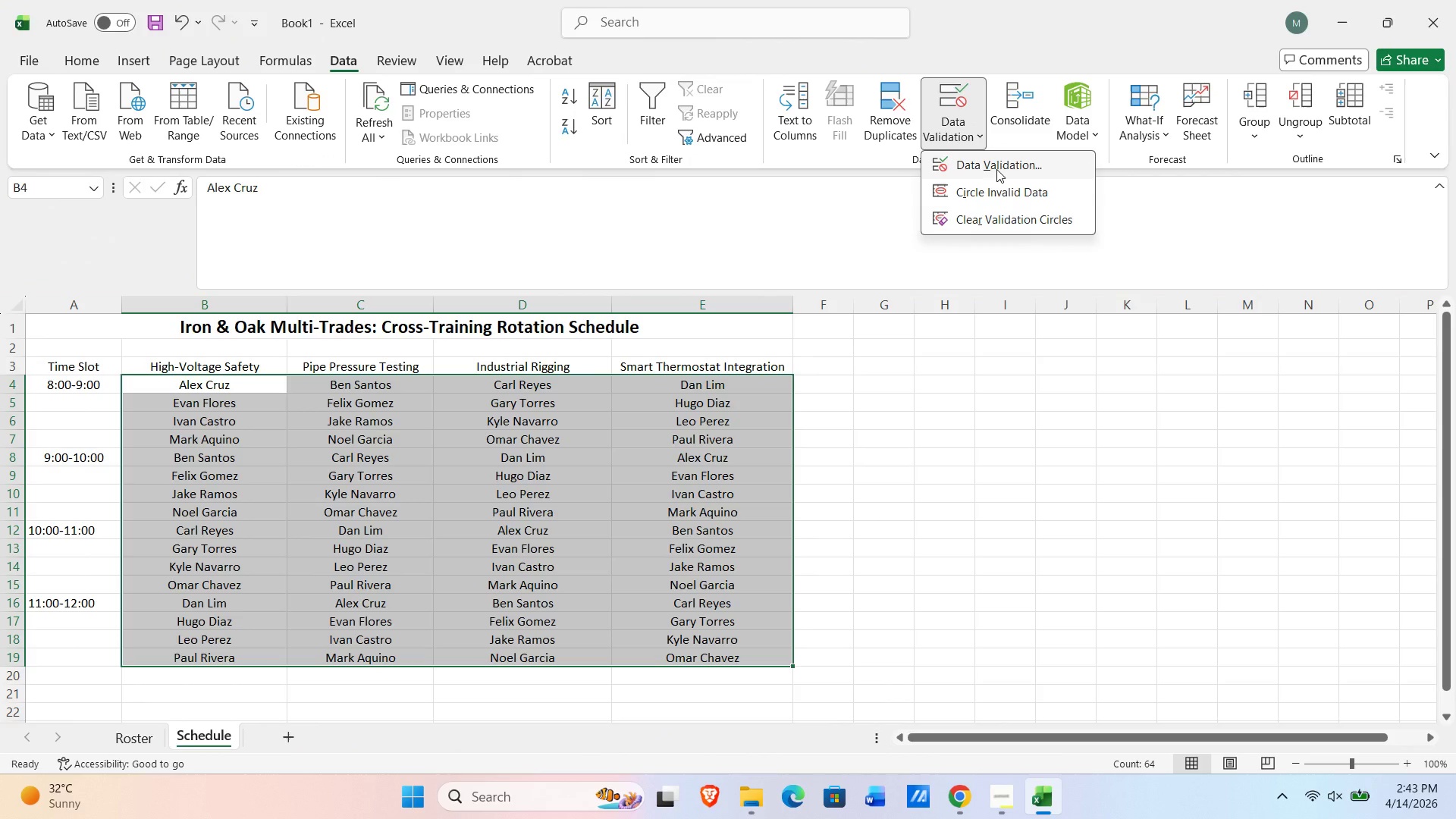 
left_click([997, 165])
 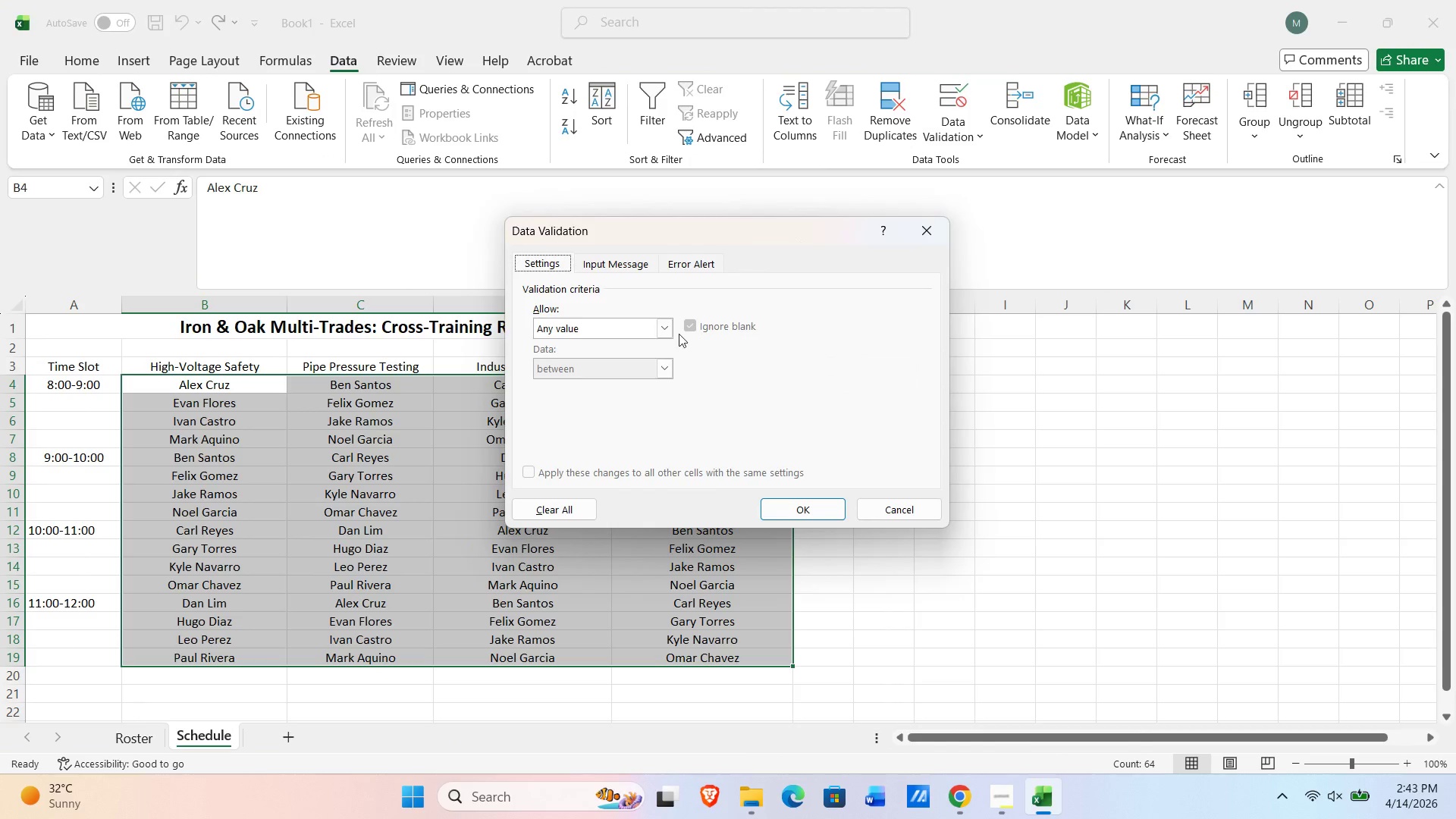 
left_click([667, 327])
 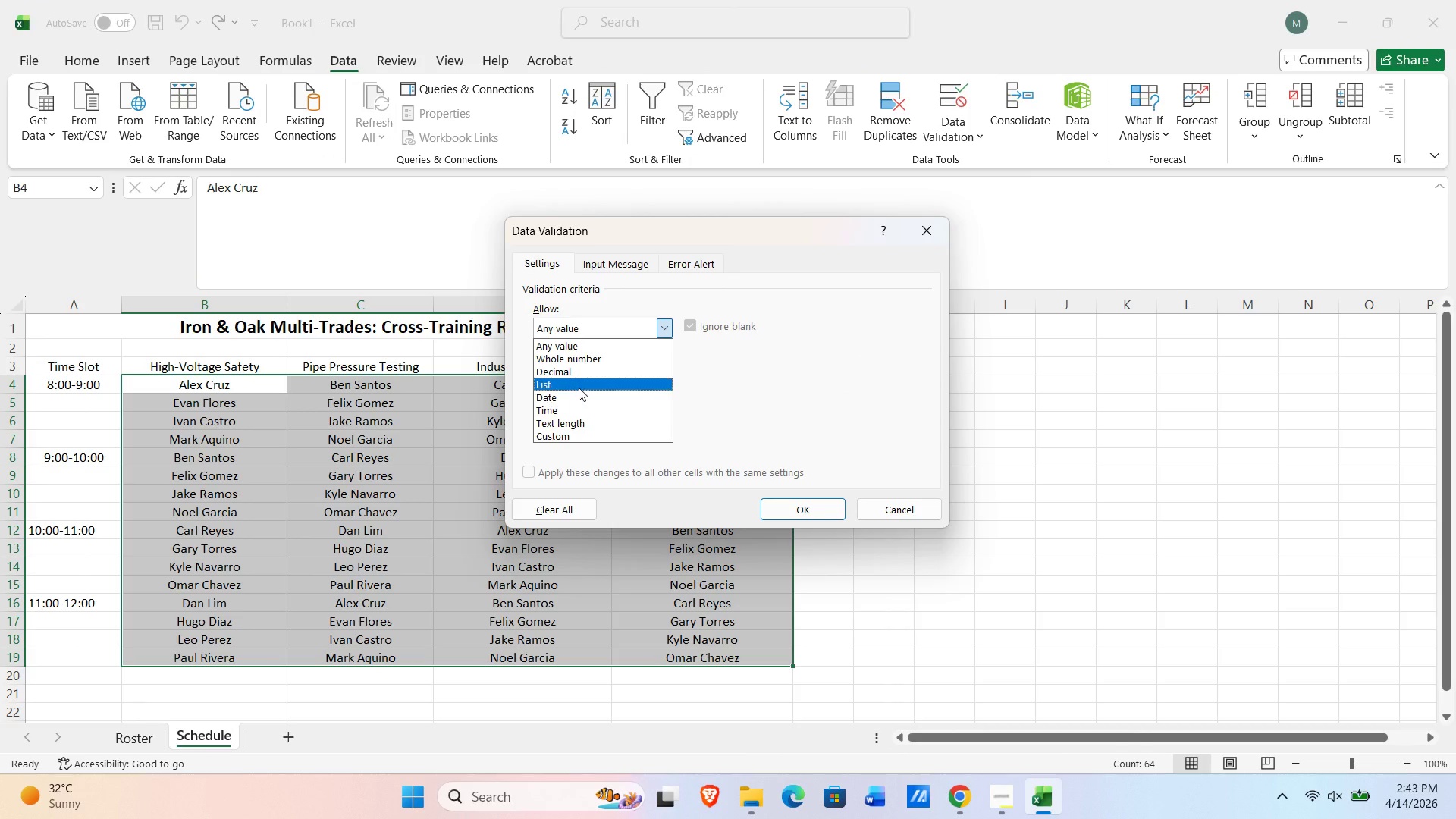 
left_click([579, 388])
 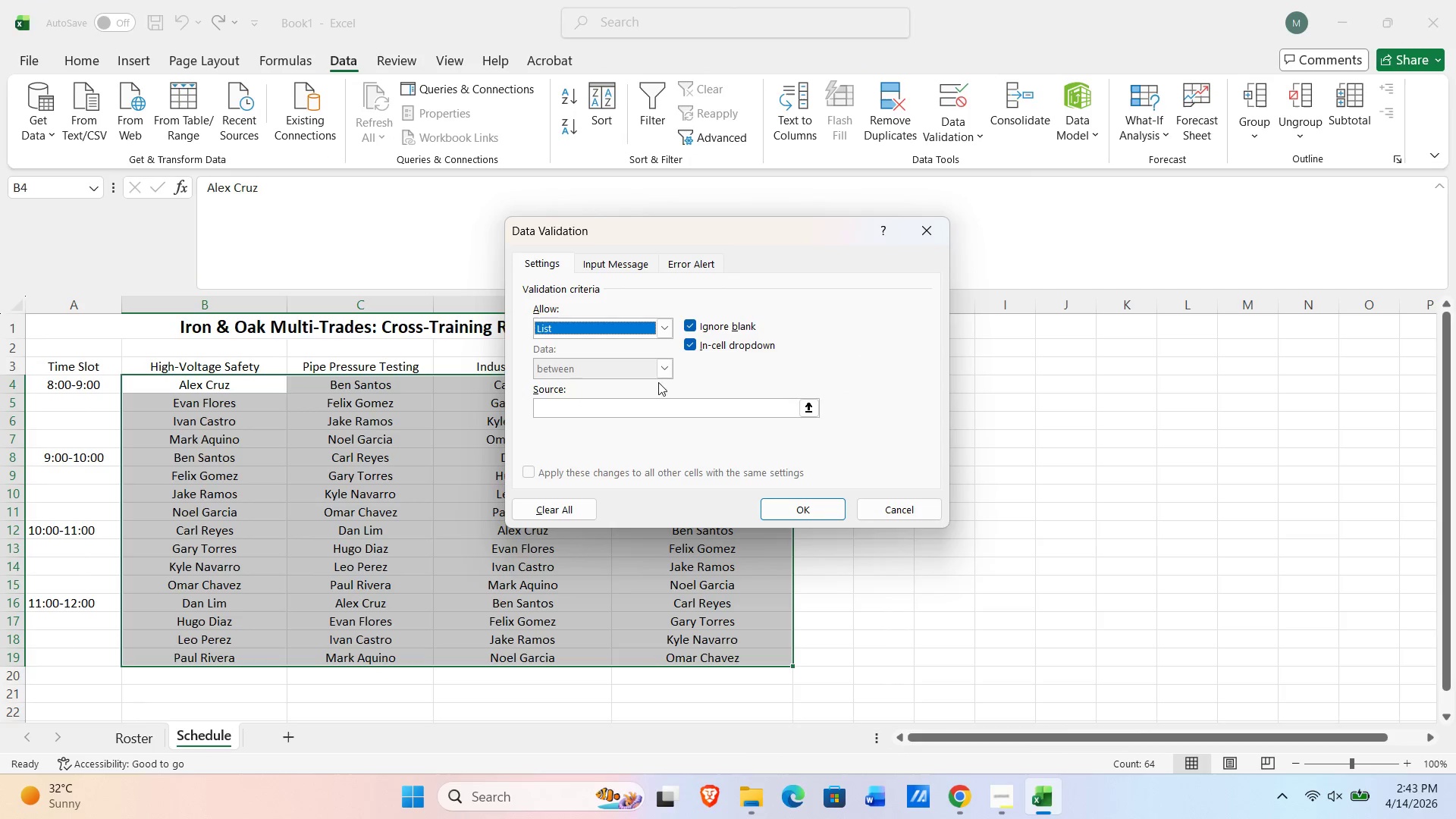 
left_click([637, 410])
 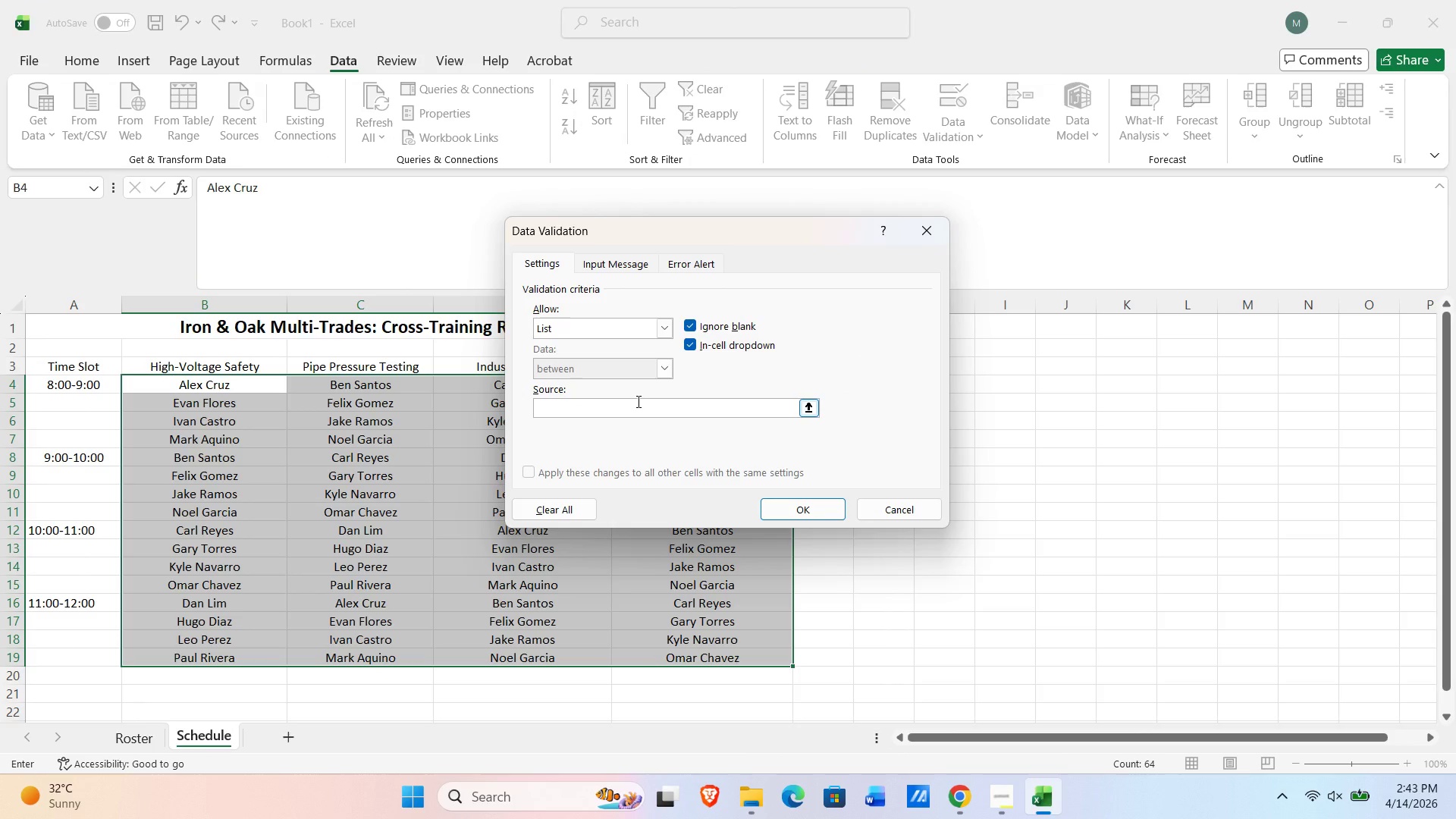 
type(=Roster)
 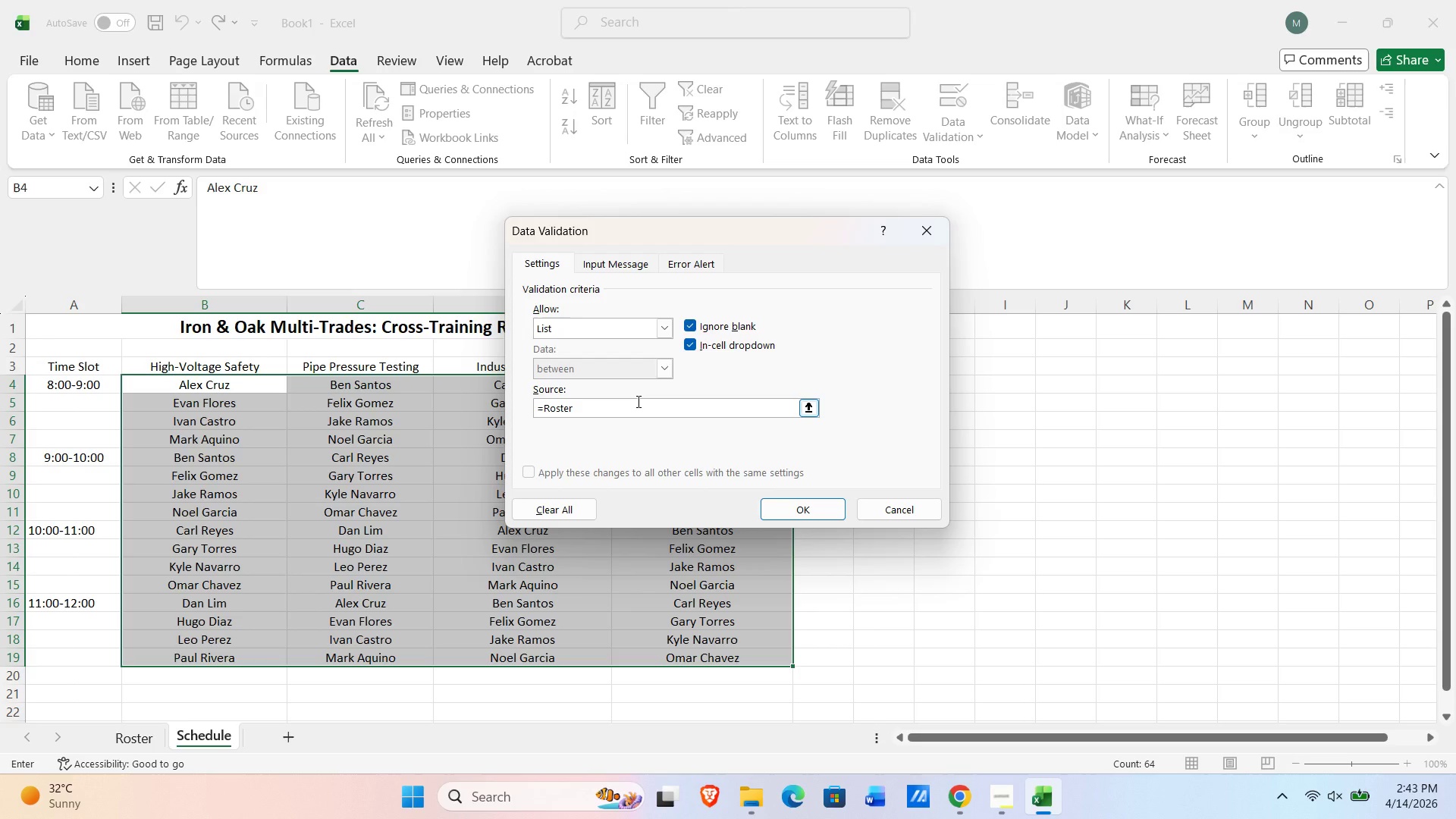 
wait(5.67)
 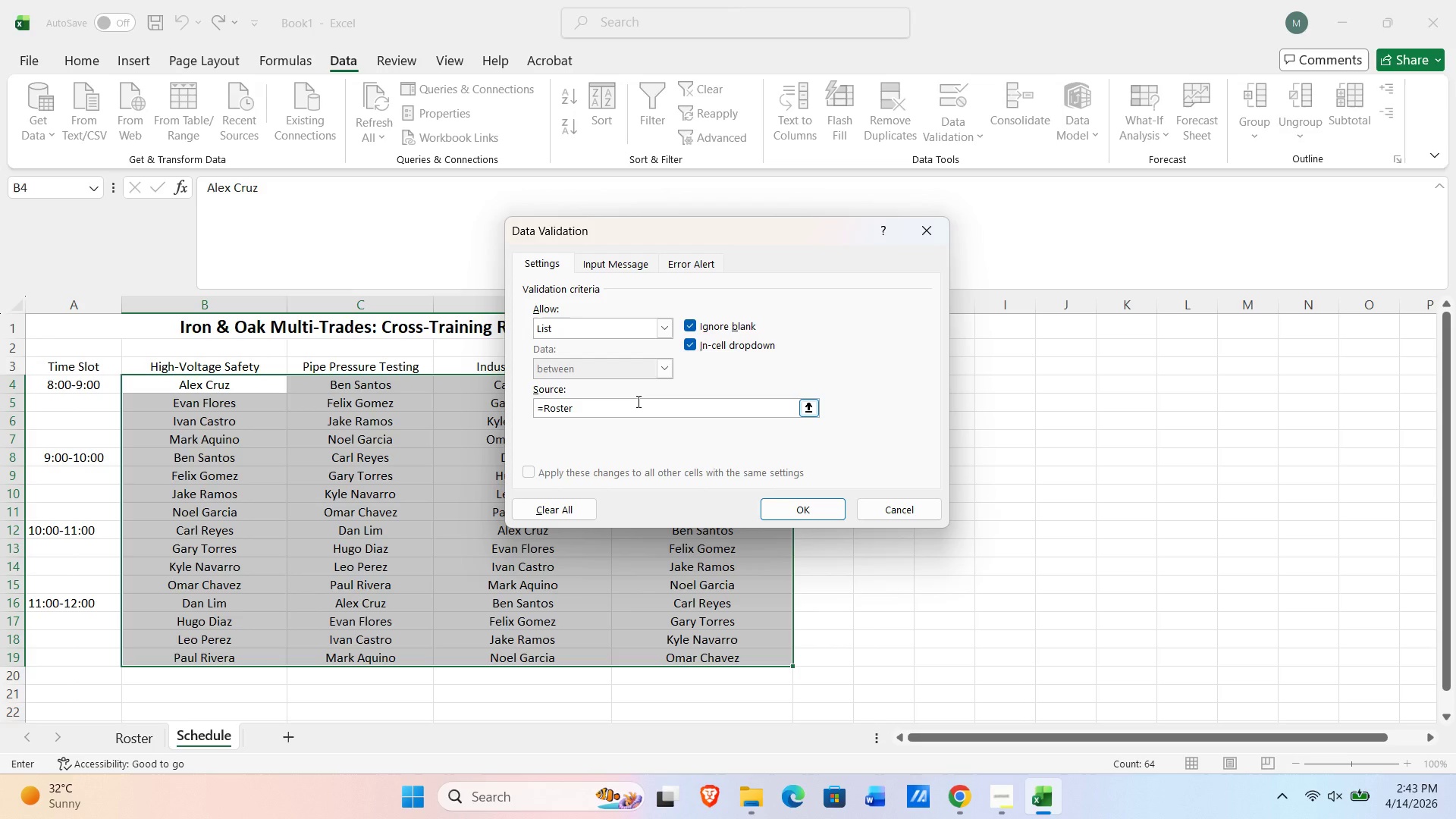 
key(Shift+1)
 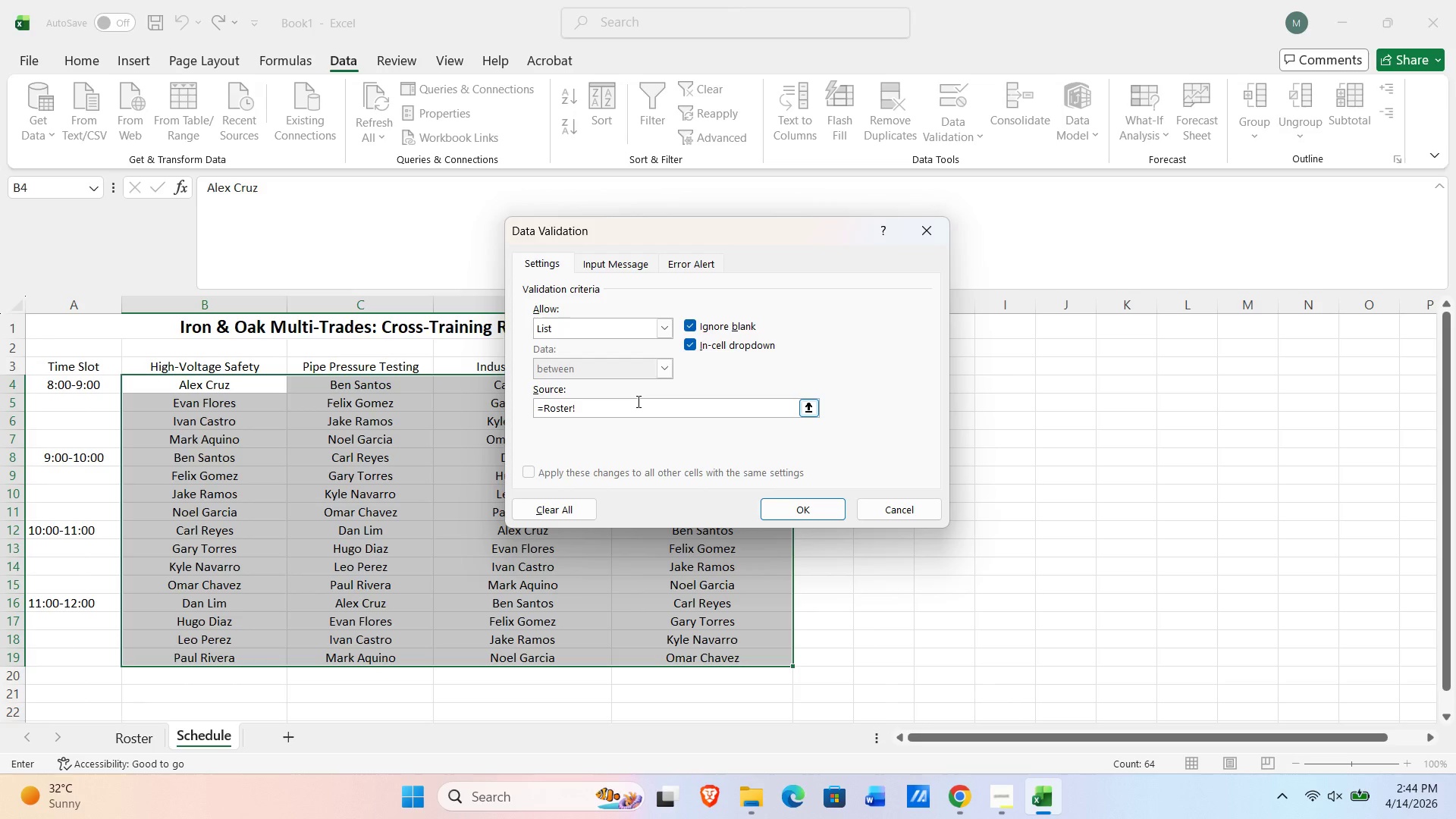 
type(A2)
 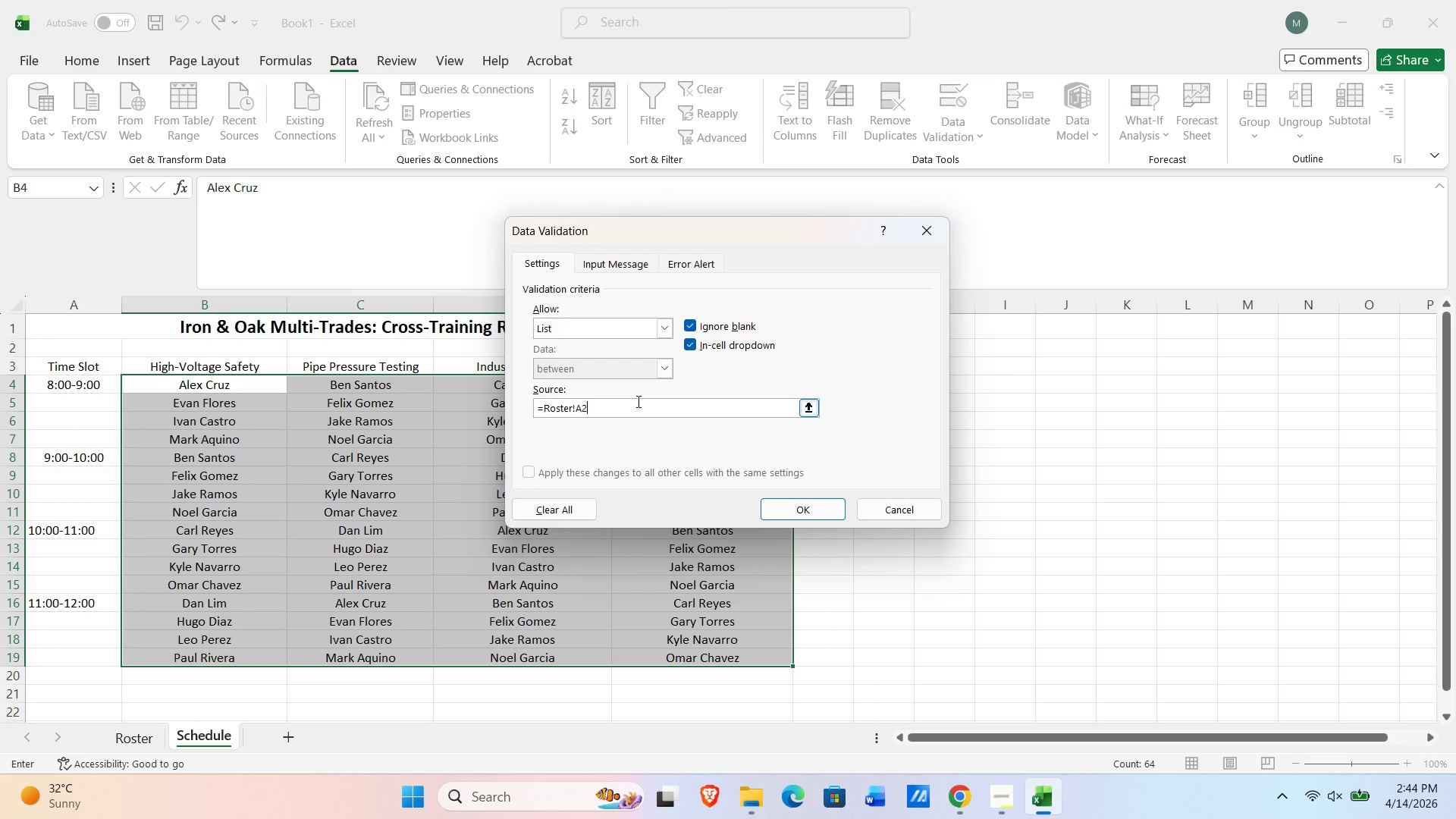 
key(Shift+Semicolon)
 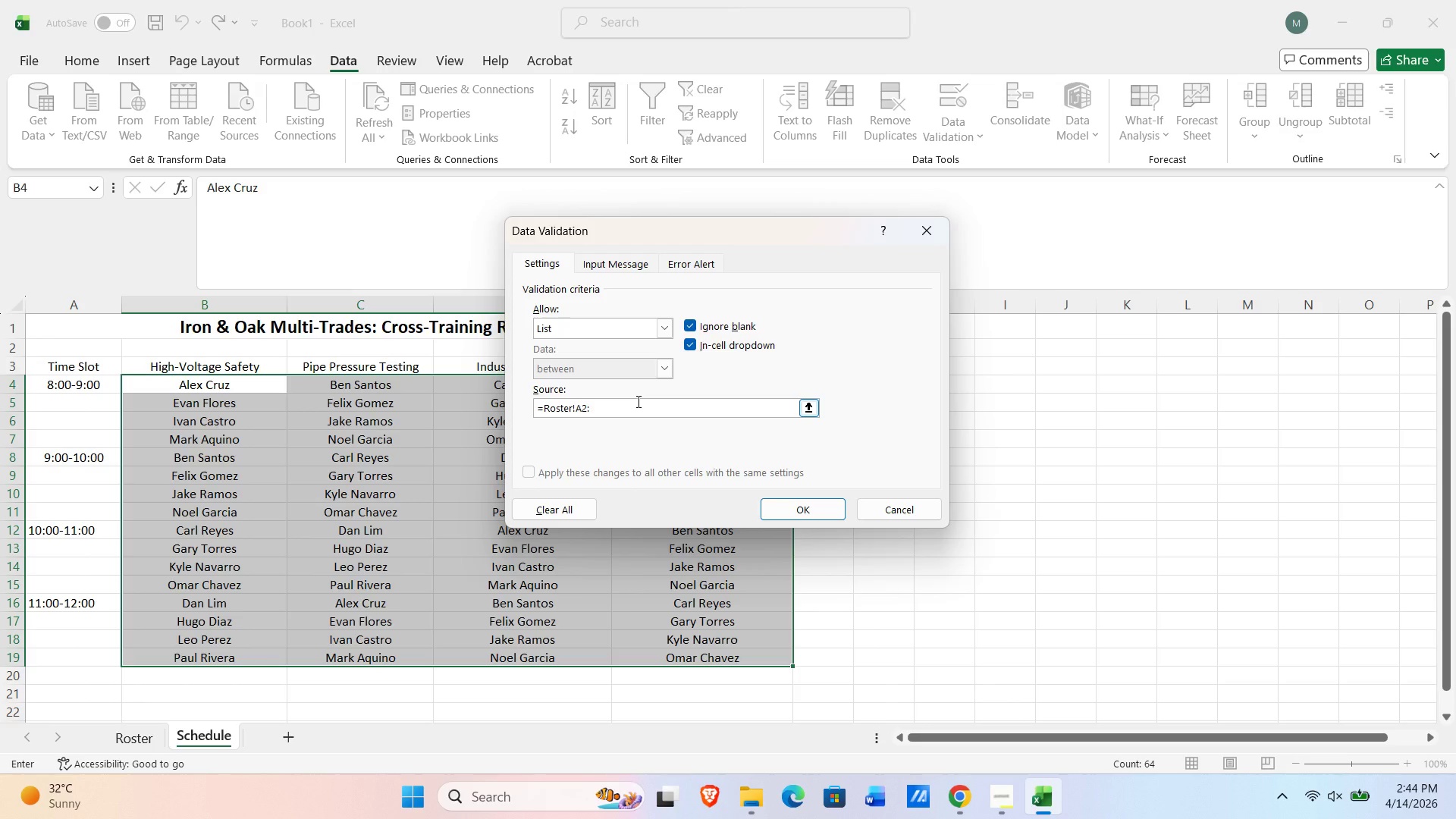 
type(A17)
 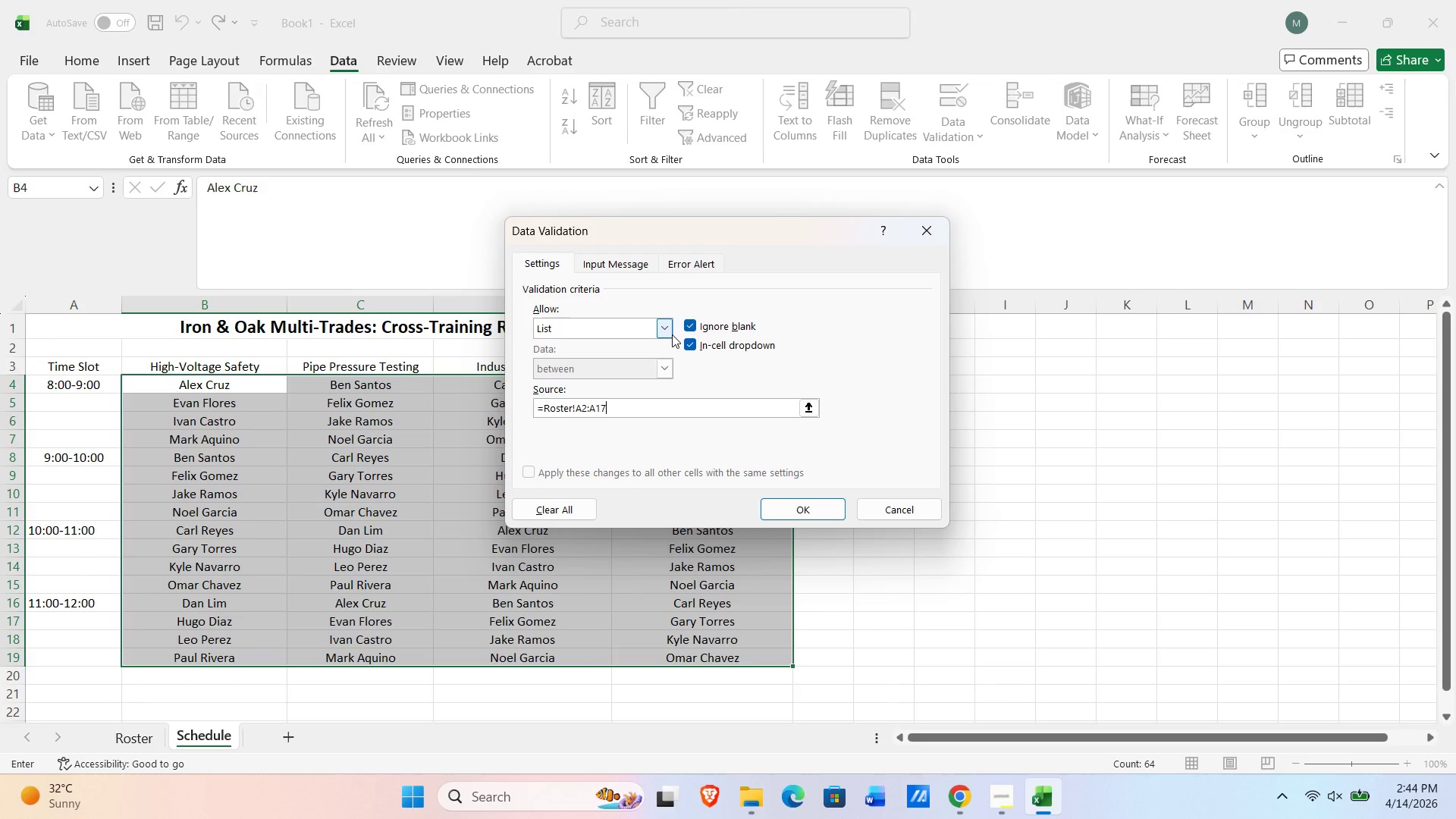 
wait(23.16)
 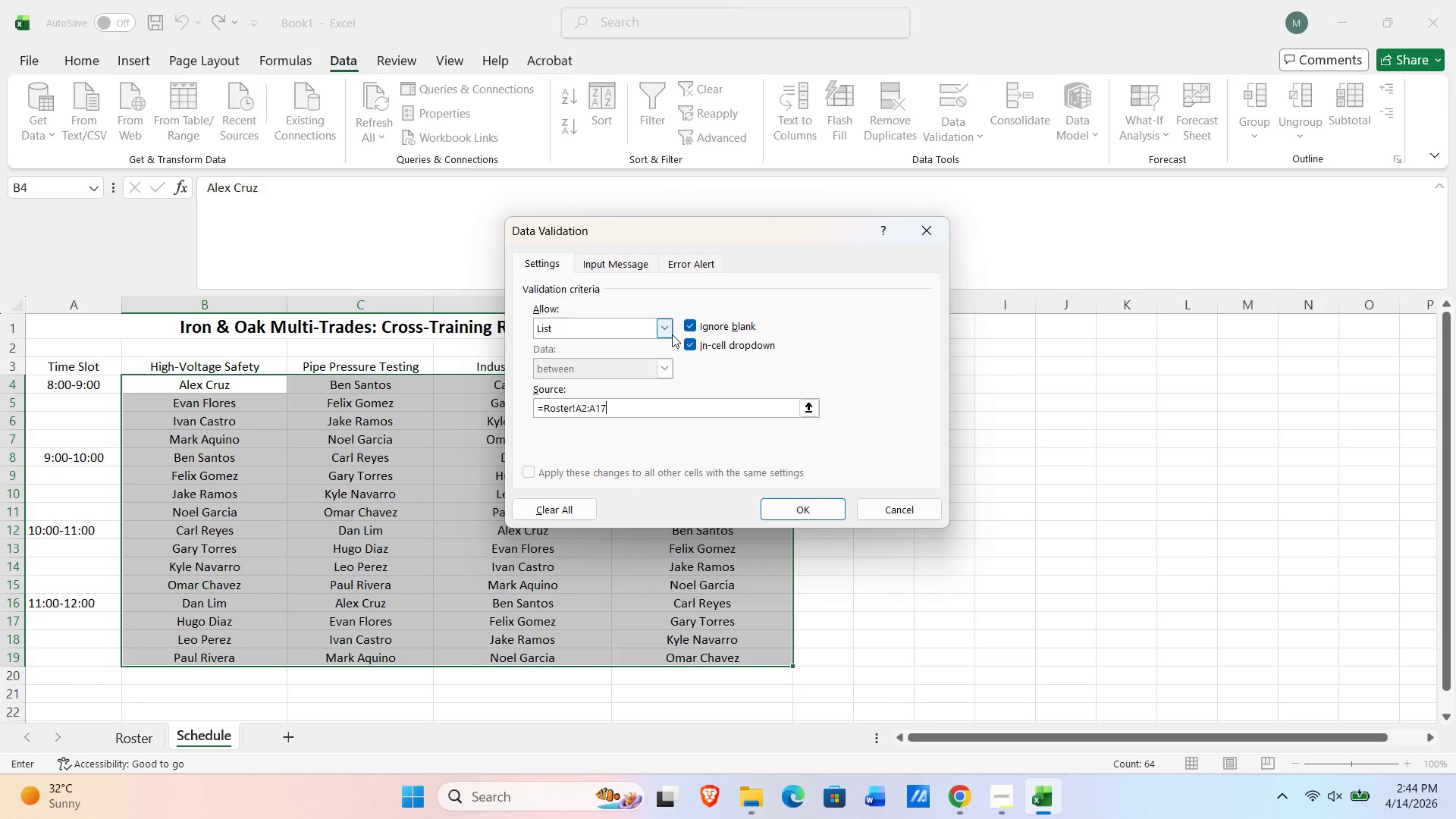 
left_click([801, 510])
 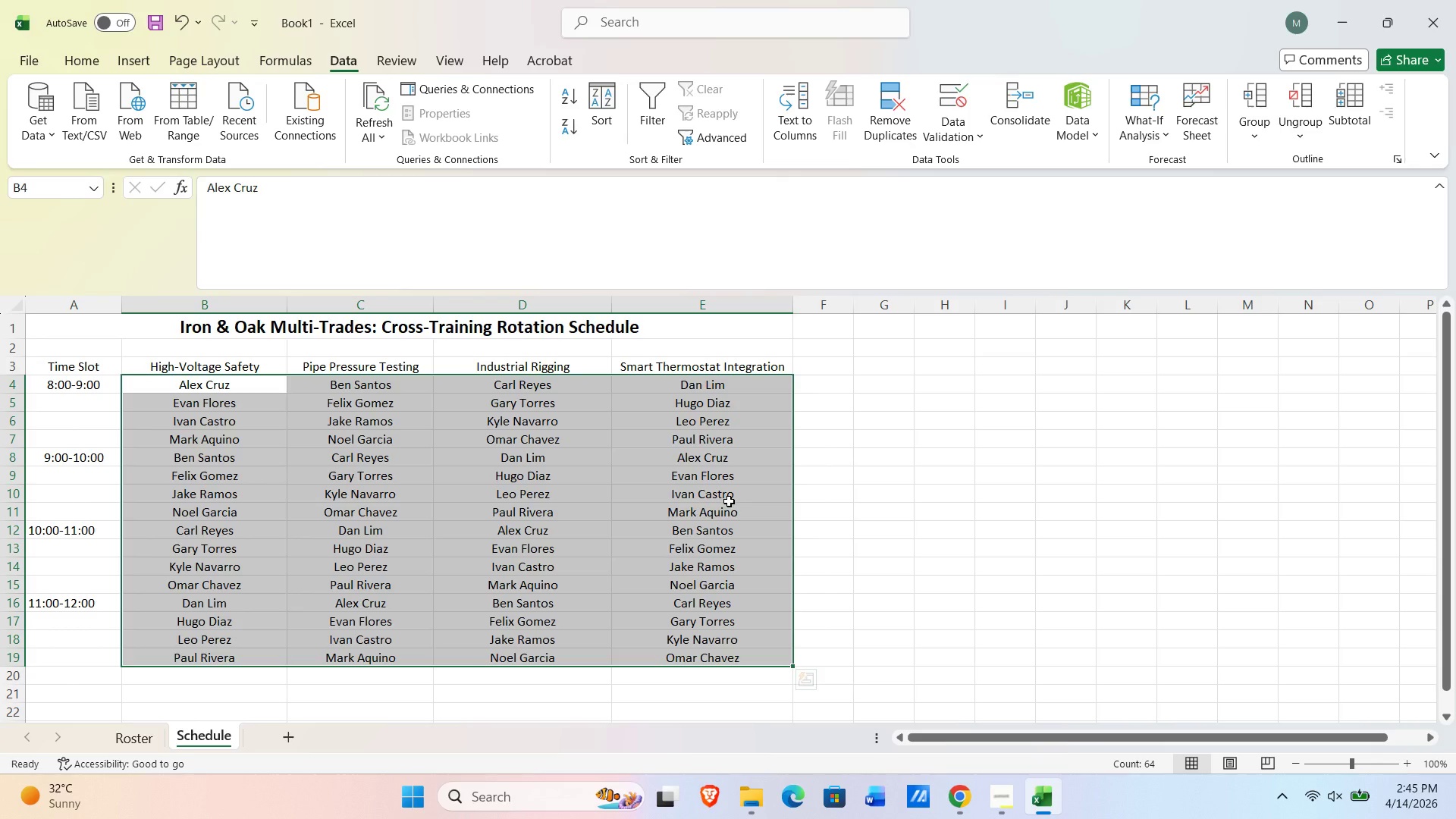 
wait(53.23)
 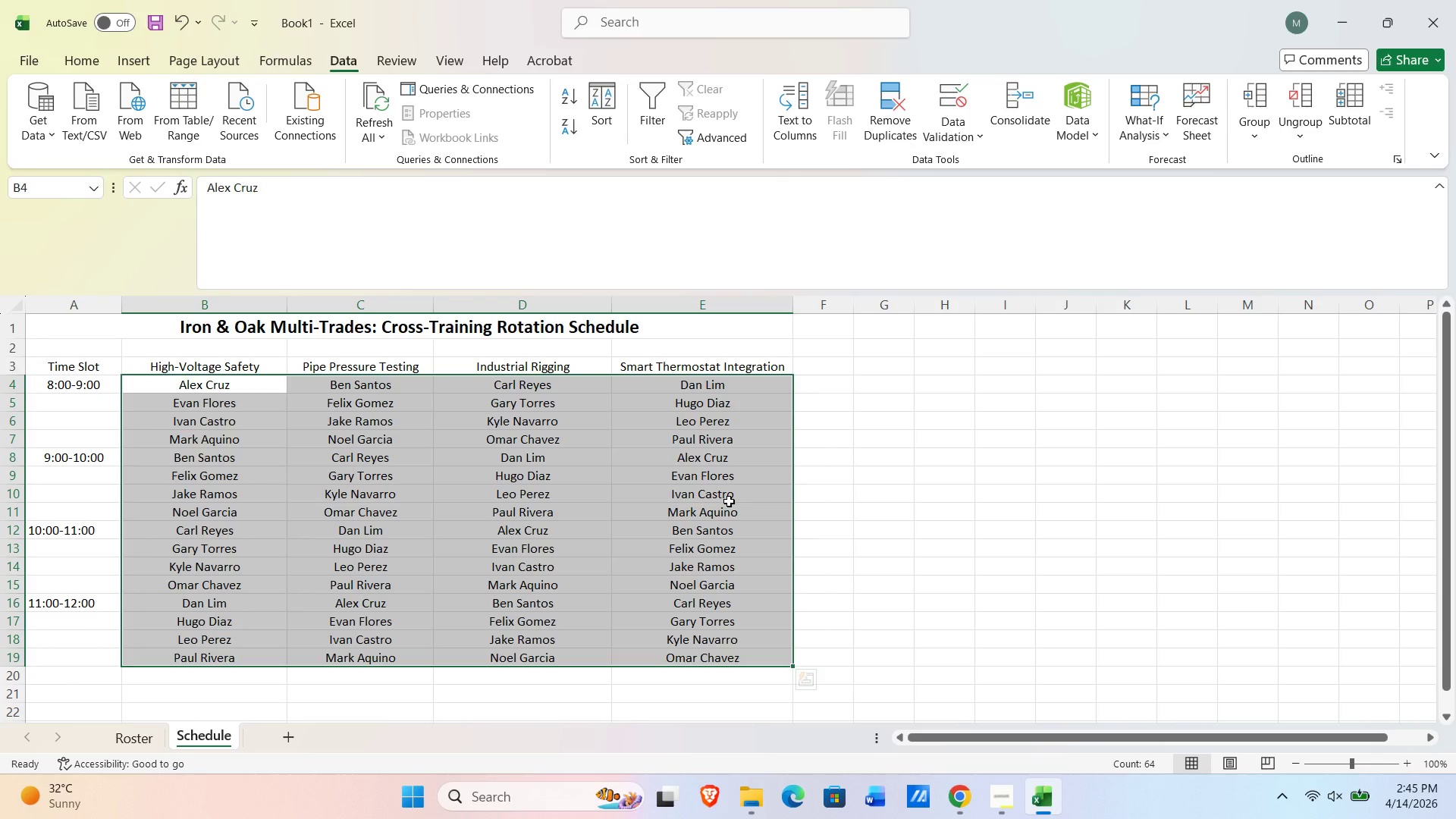 
key(Alt+AltLeft)
 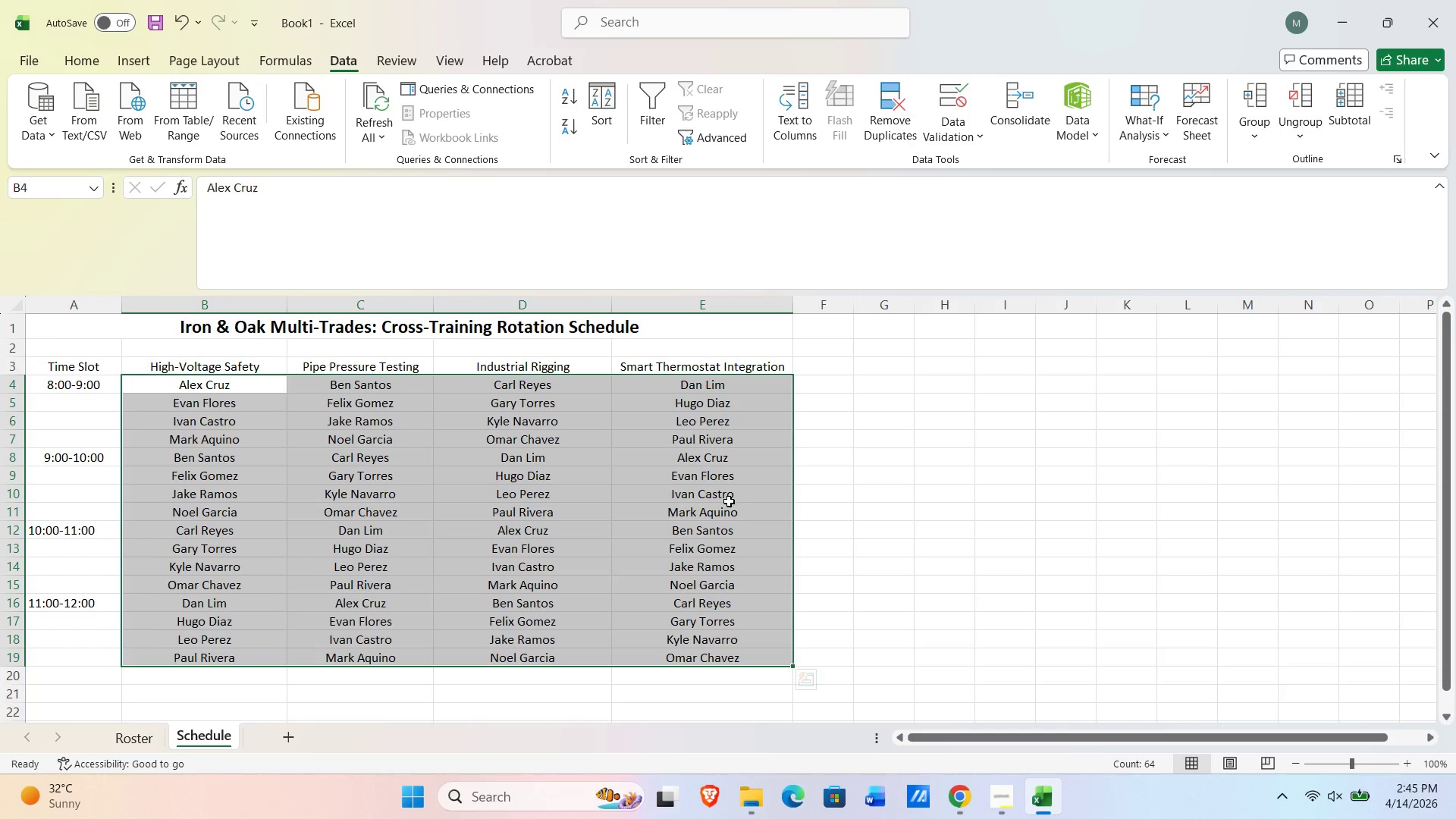 
key(Alt+Tab)